 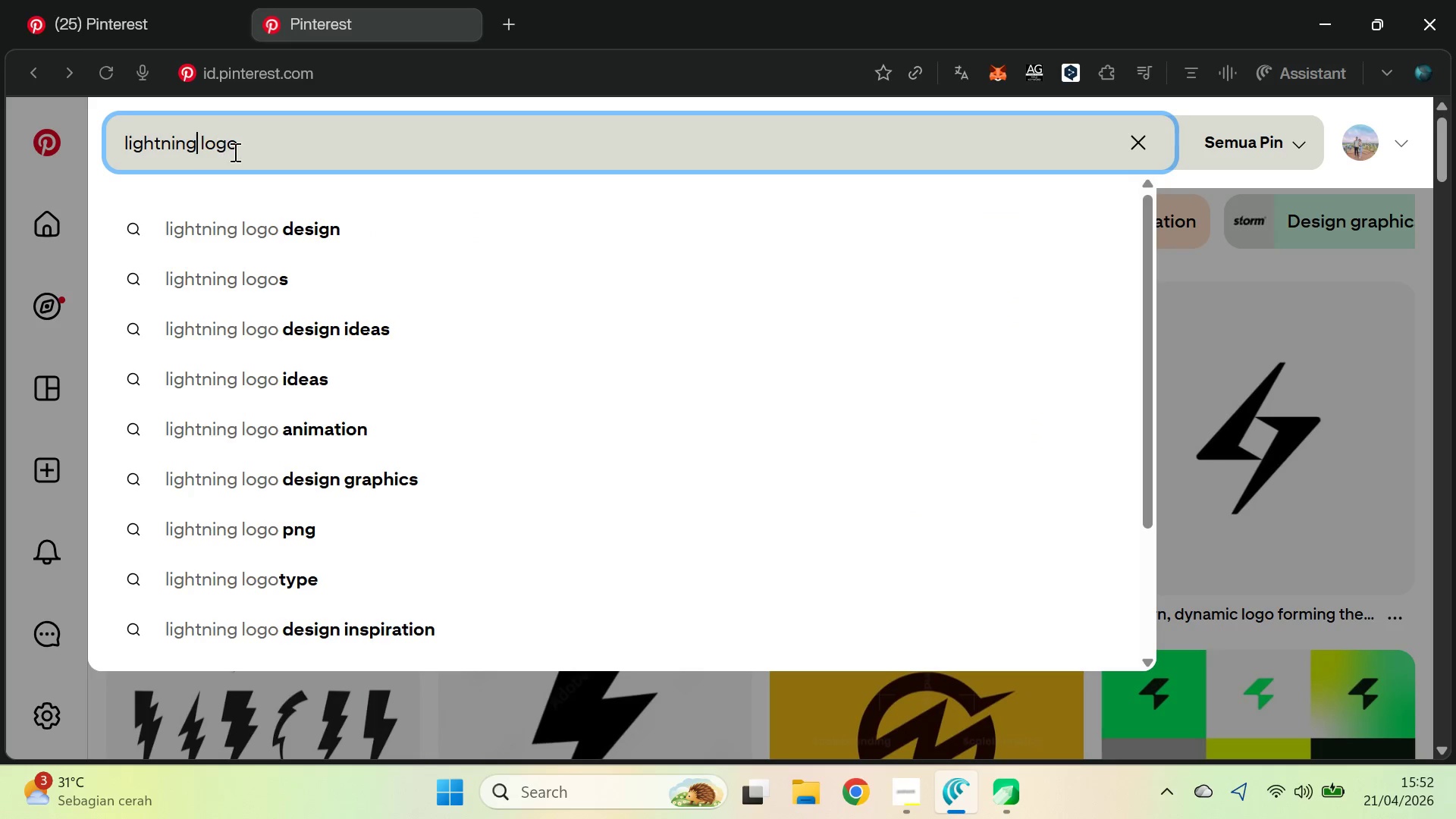 
key(Control+V)
 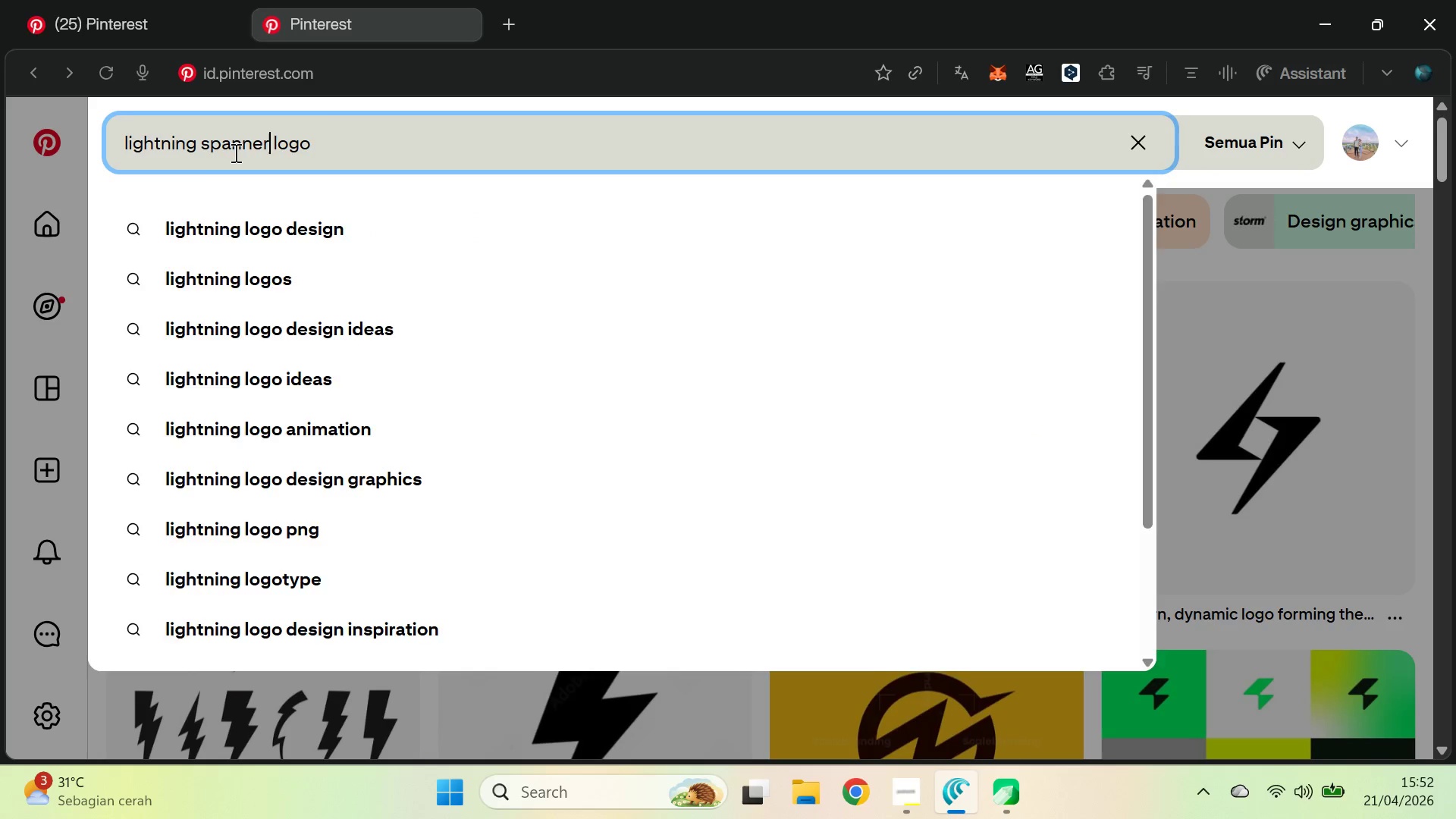 
key(Shift+ShiftRight)
 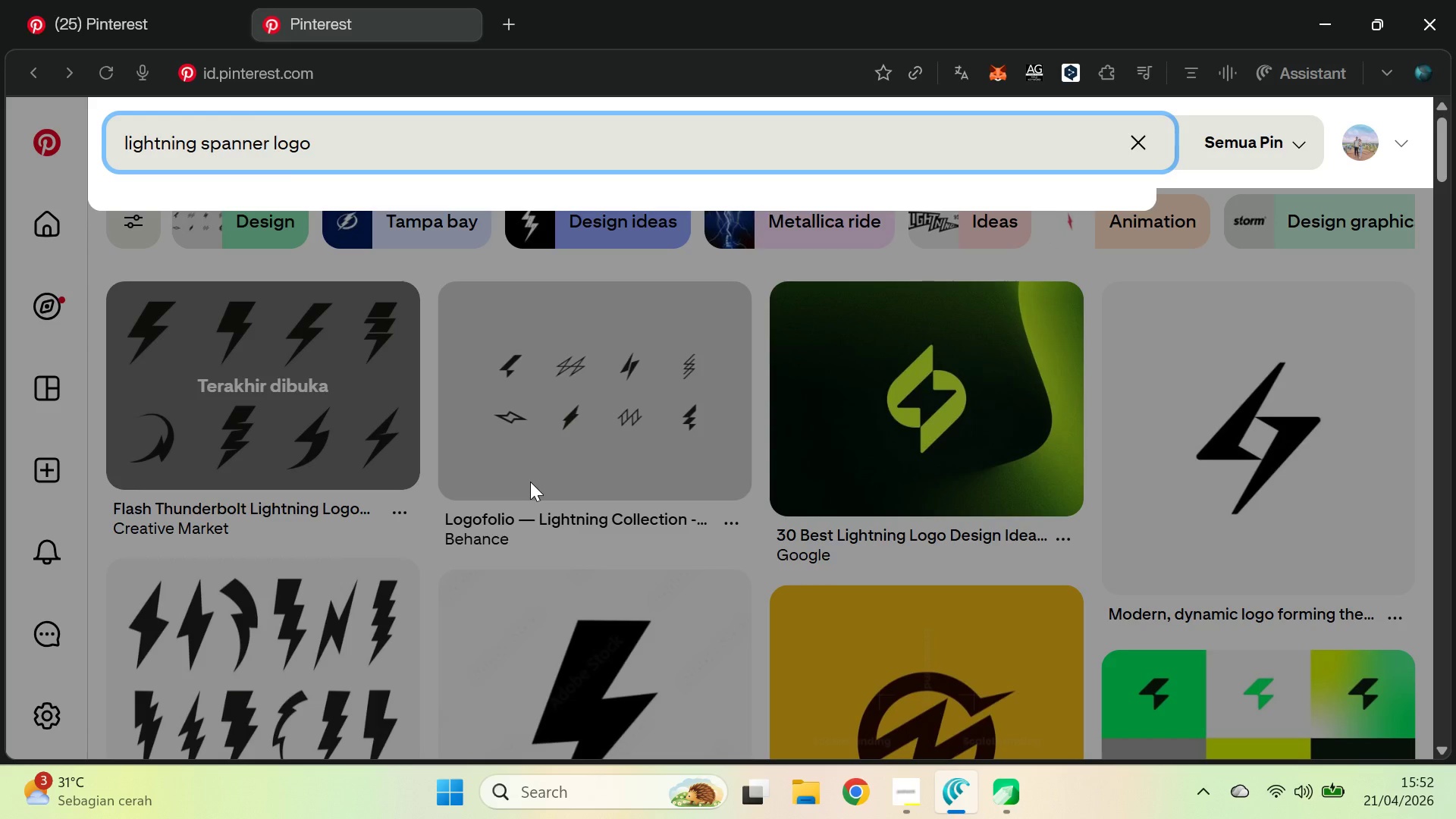 
key(Enter)
 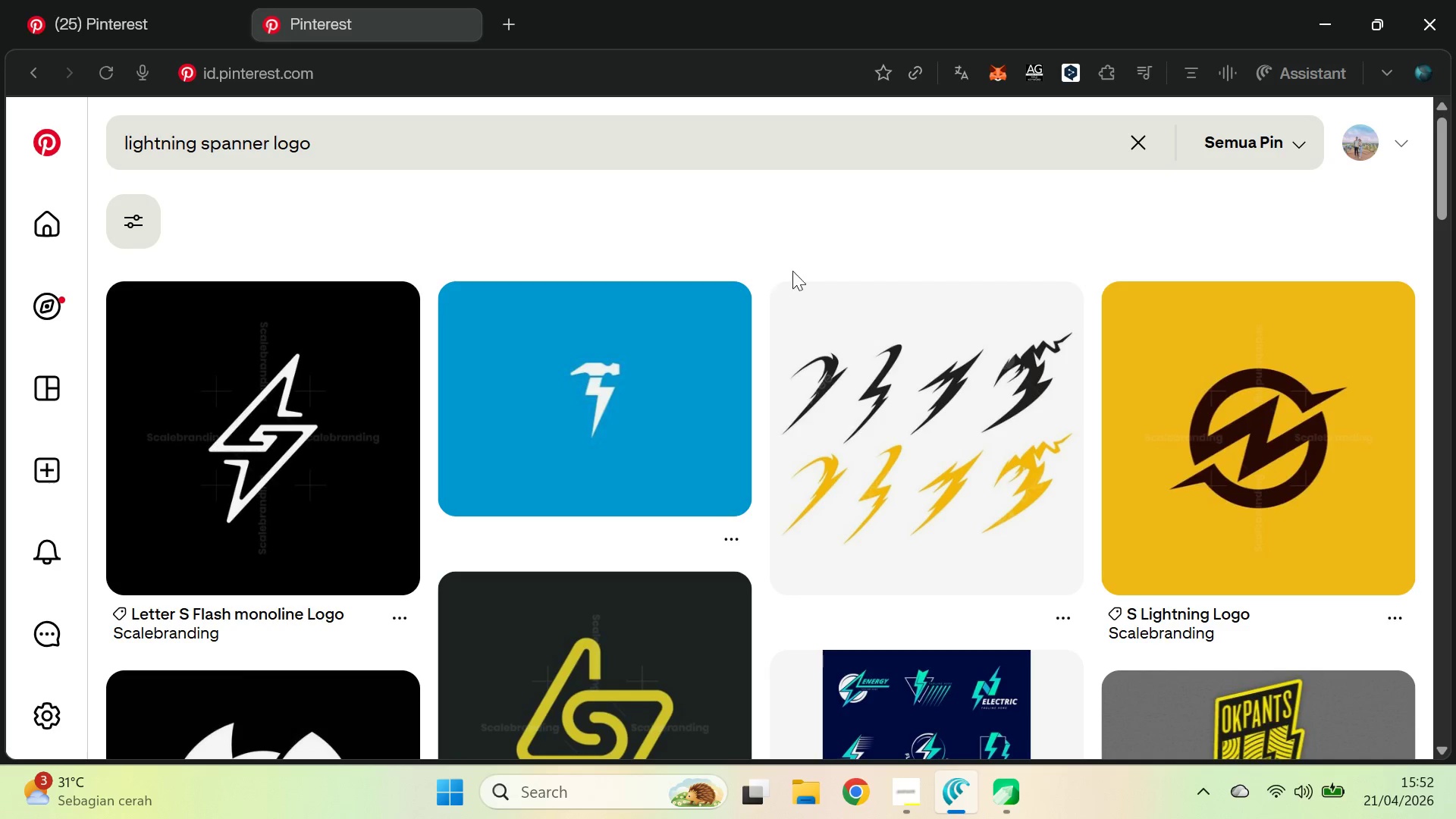 
wait(5.14)
 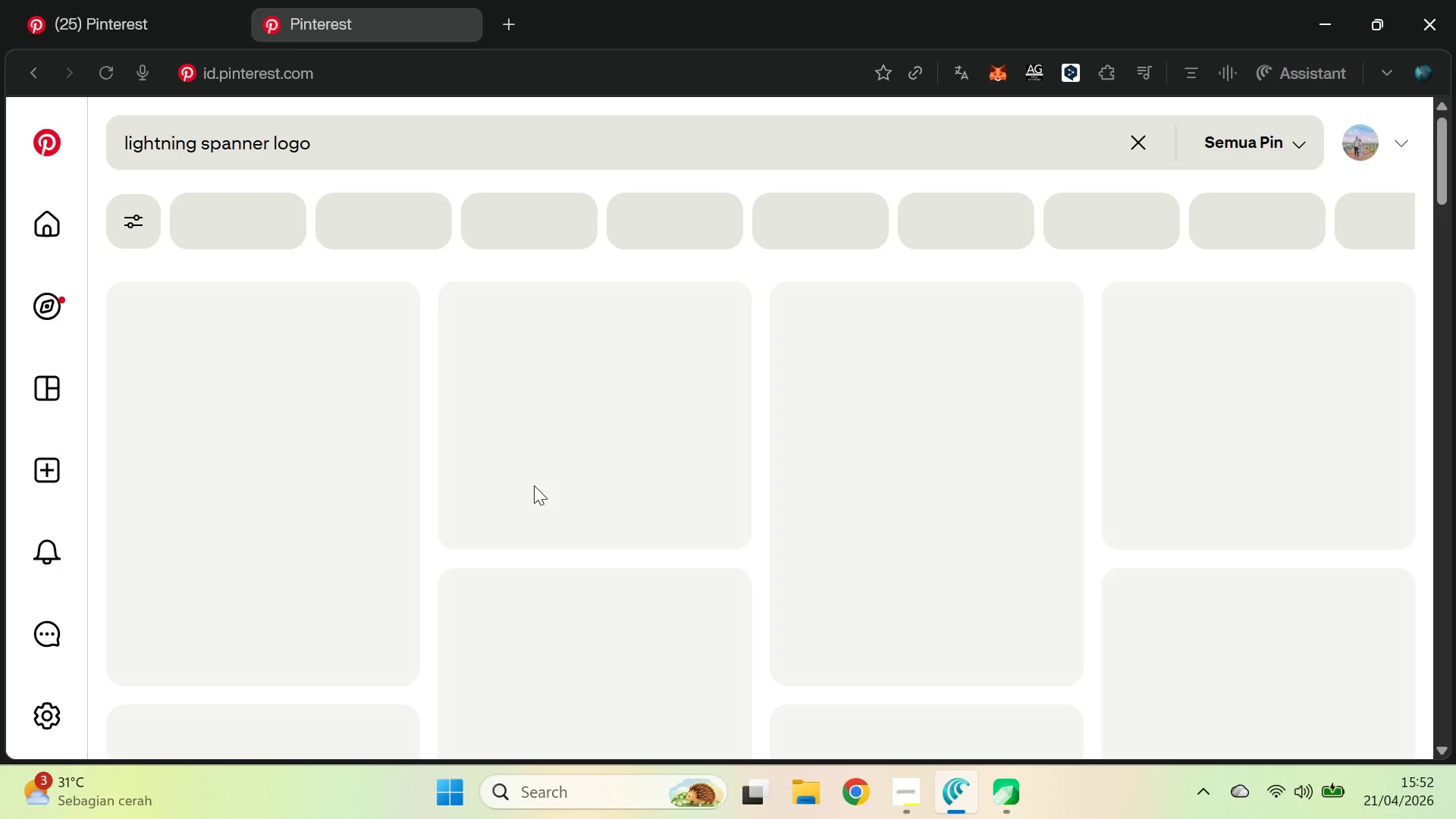 
left_click_drag(start_coordinate=[1445, 151], to_coordinate=[1455, 436])
 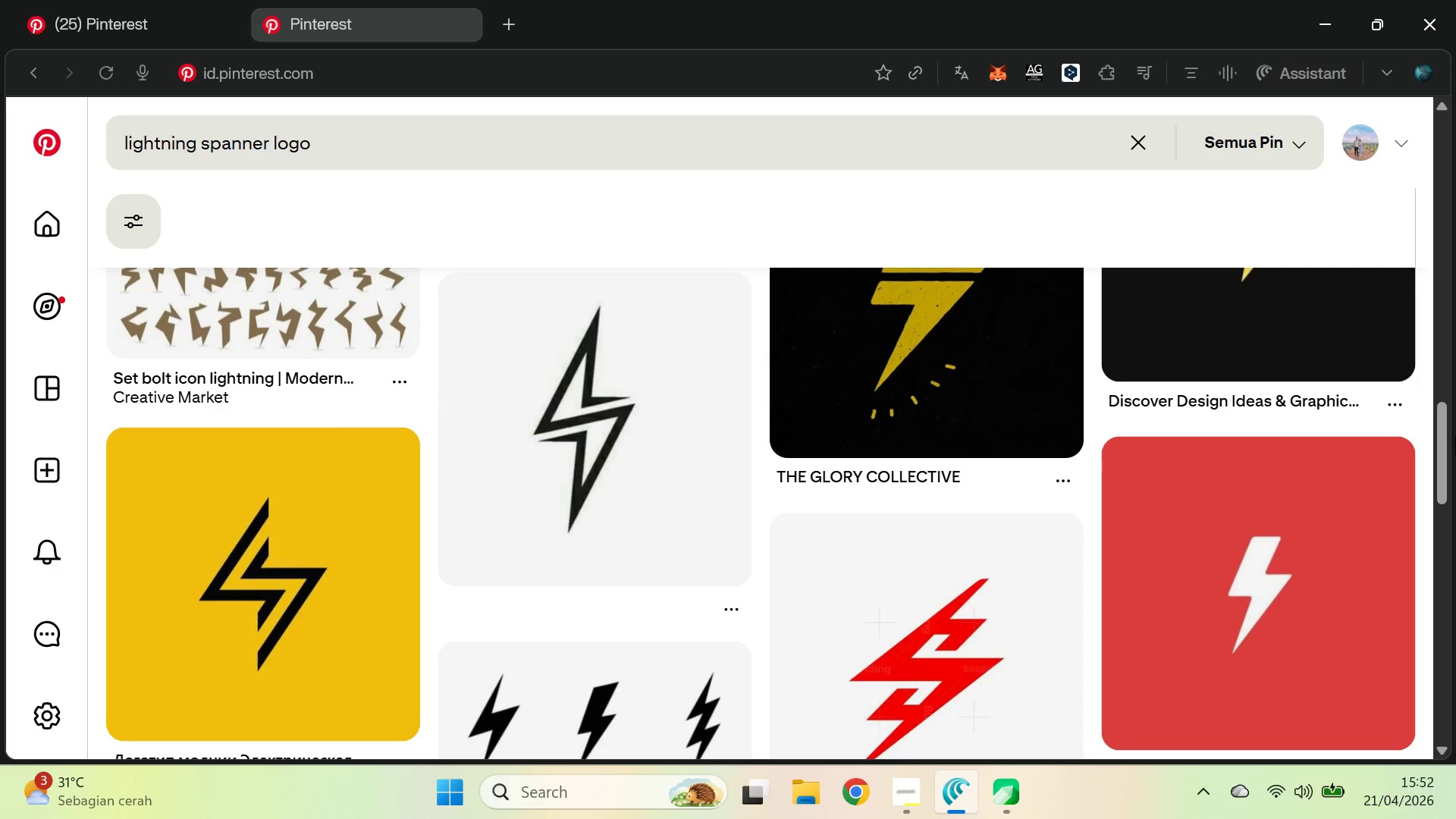 
key(Alt+AltLeft)
 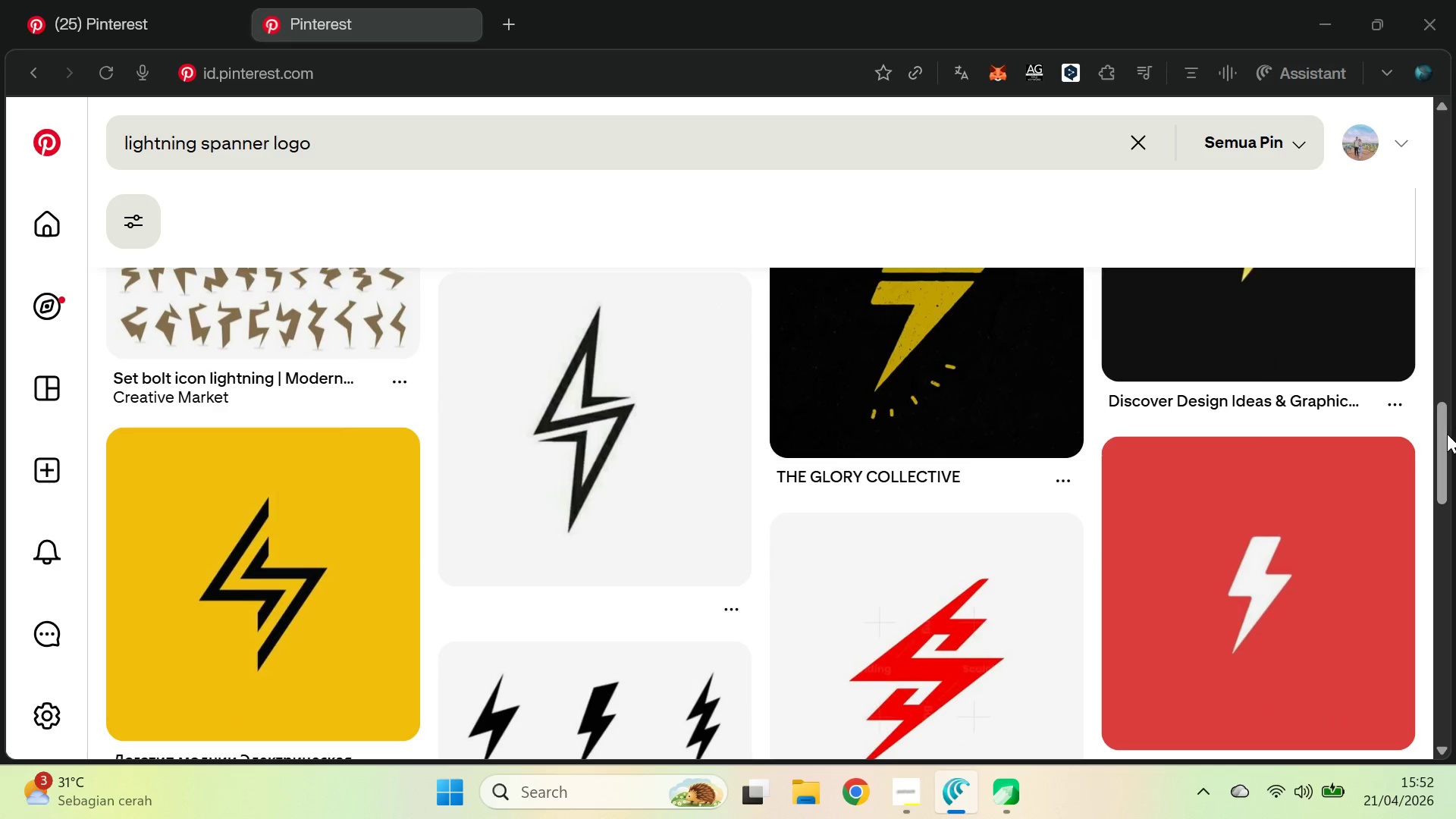 
key(Alt+Tab)